 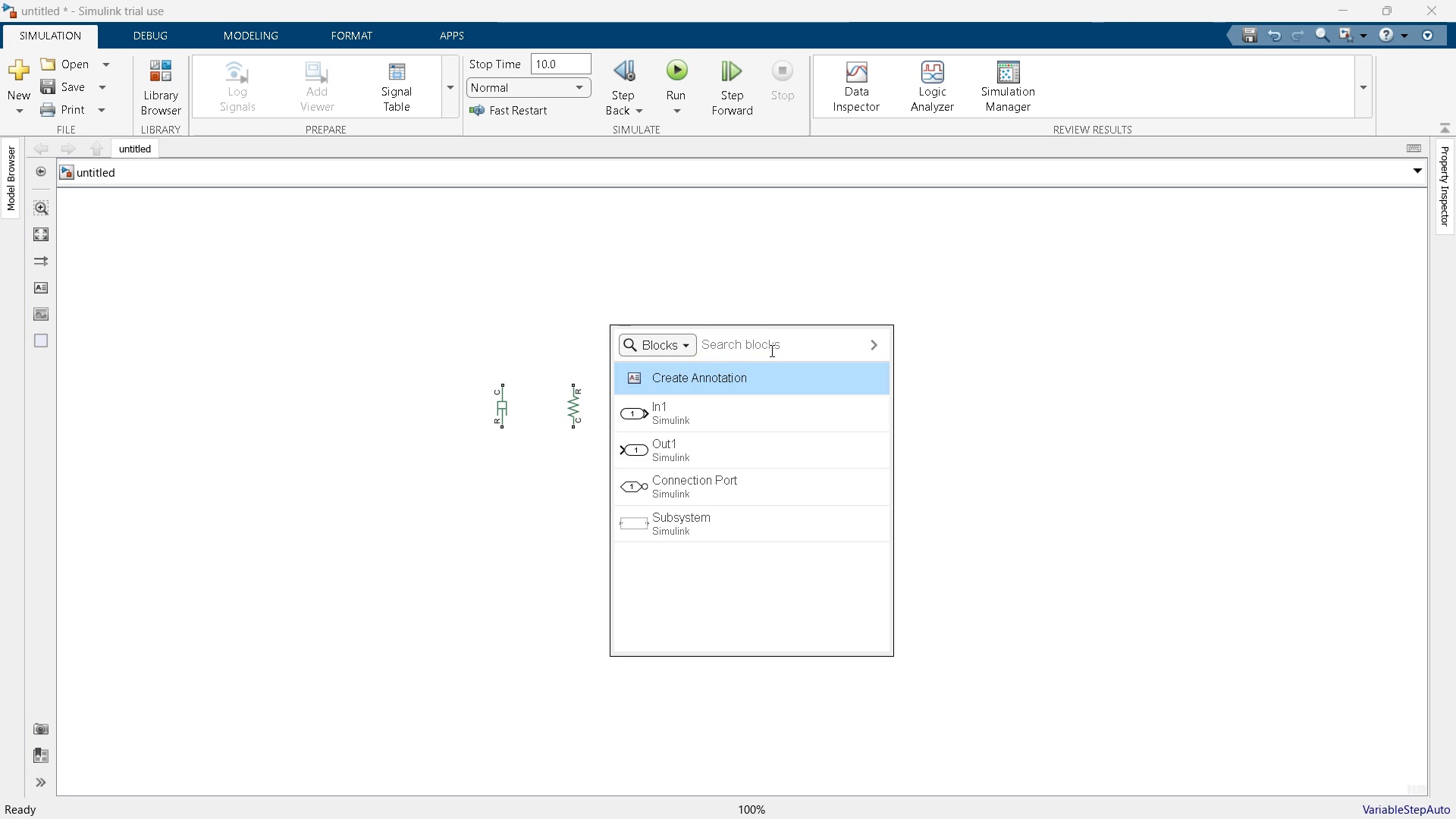 
type(rot)
key(Backspace)
key(Backspace)
key(Backspace)
type(refer)
 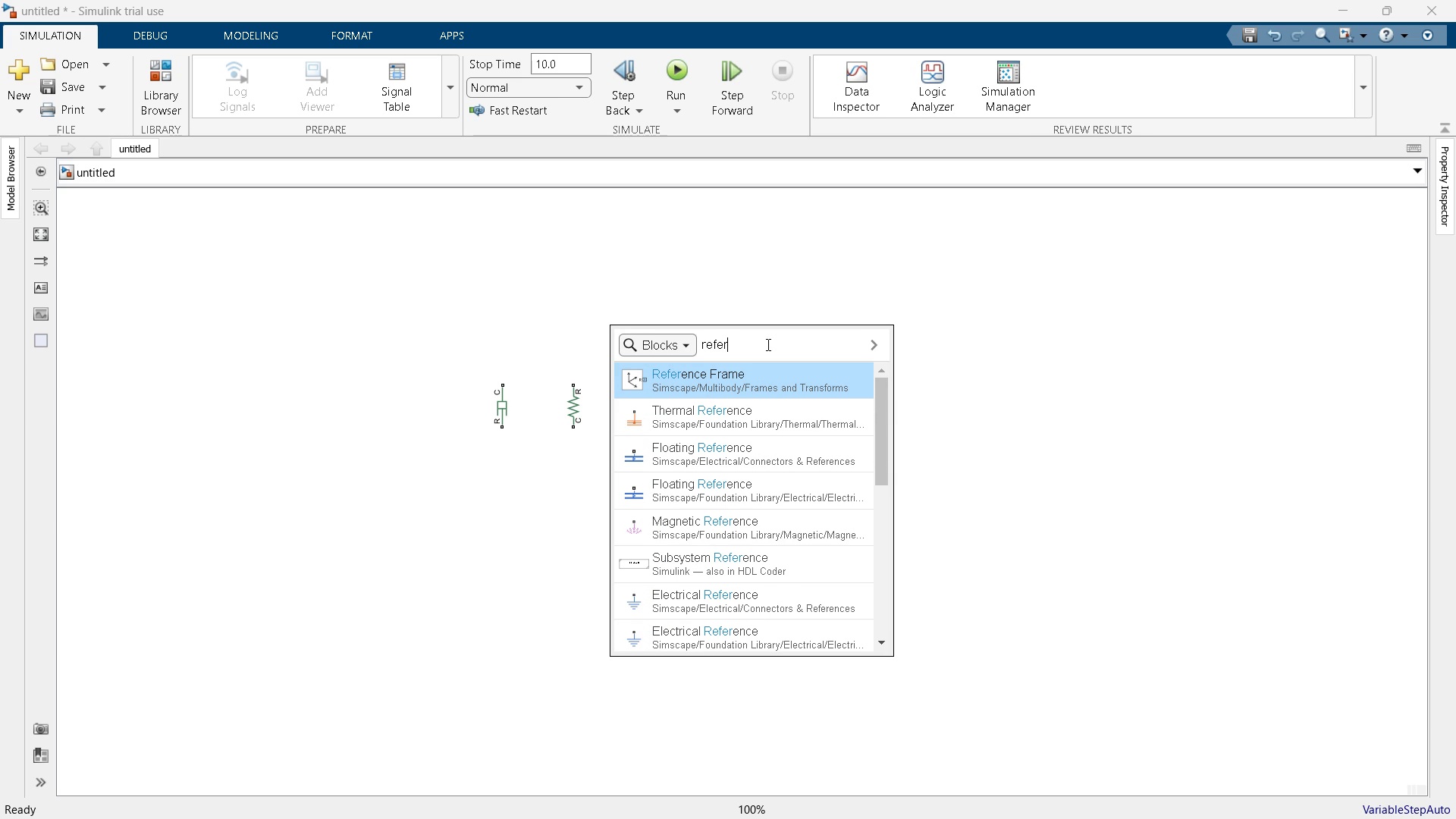 
wait(8.13)
 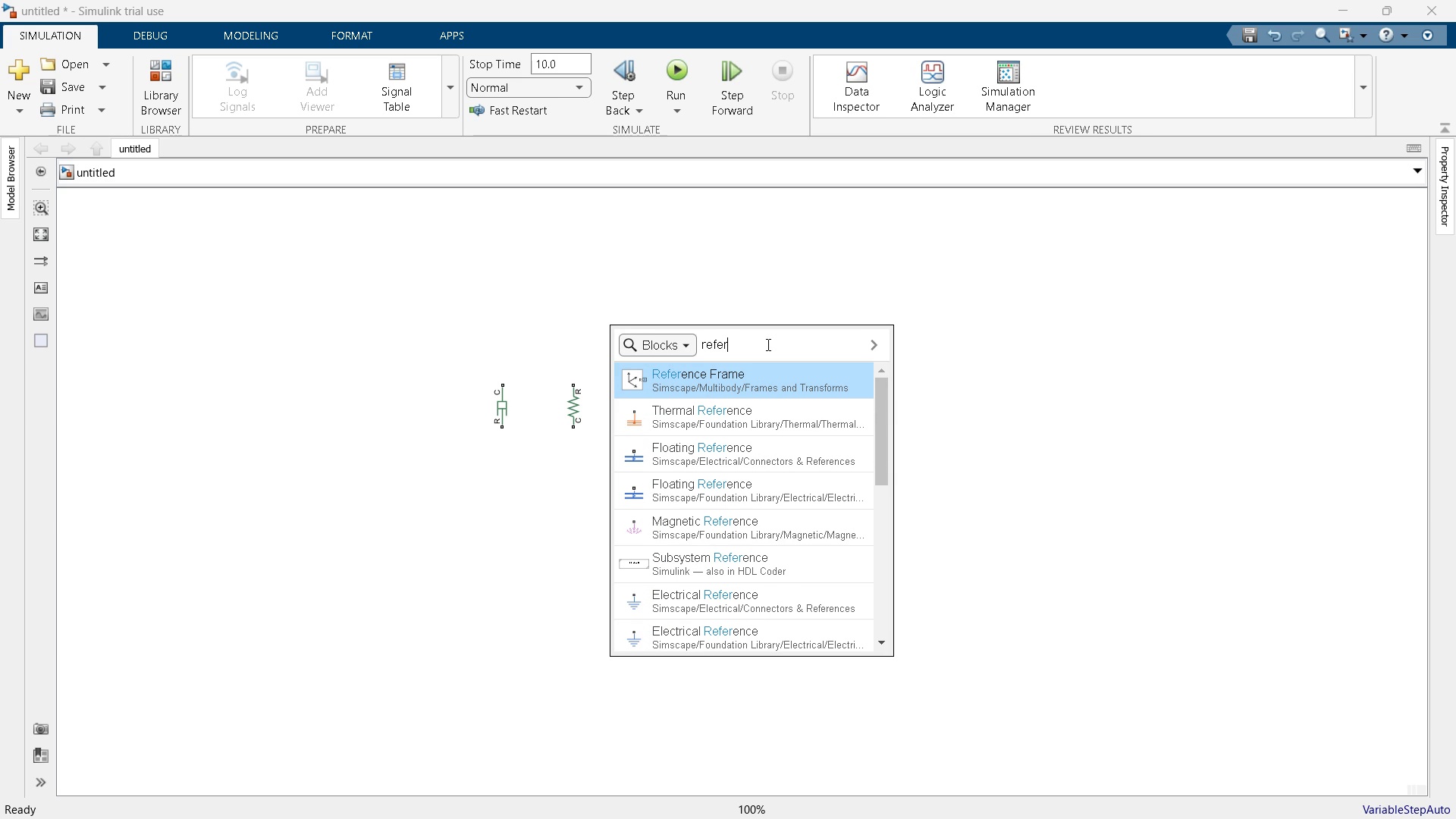 
scroll: coordinate [789, 501], scroll_direction: down, amount: 4.0
 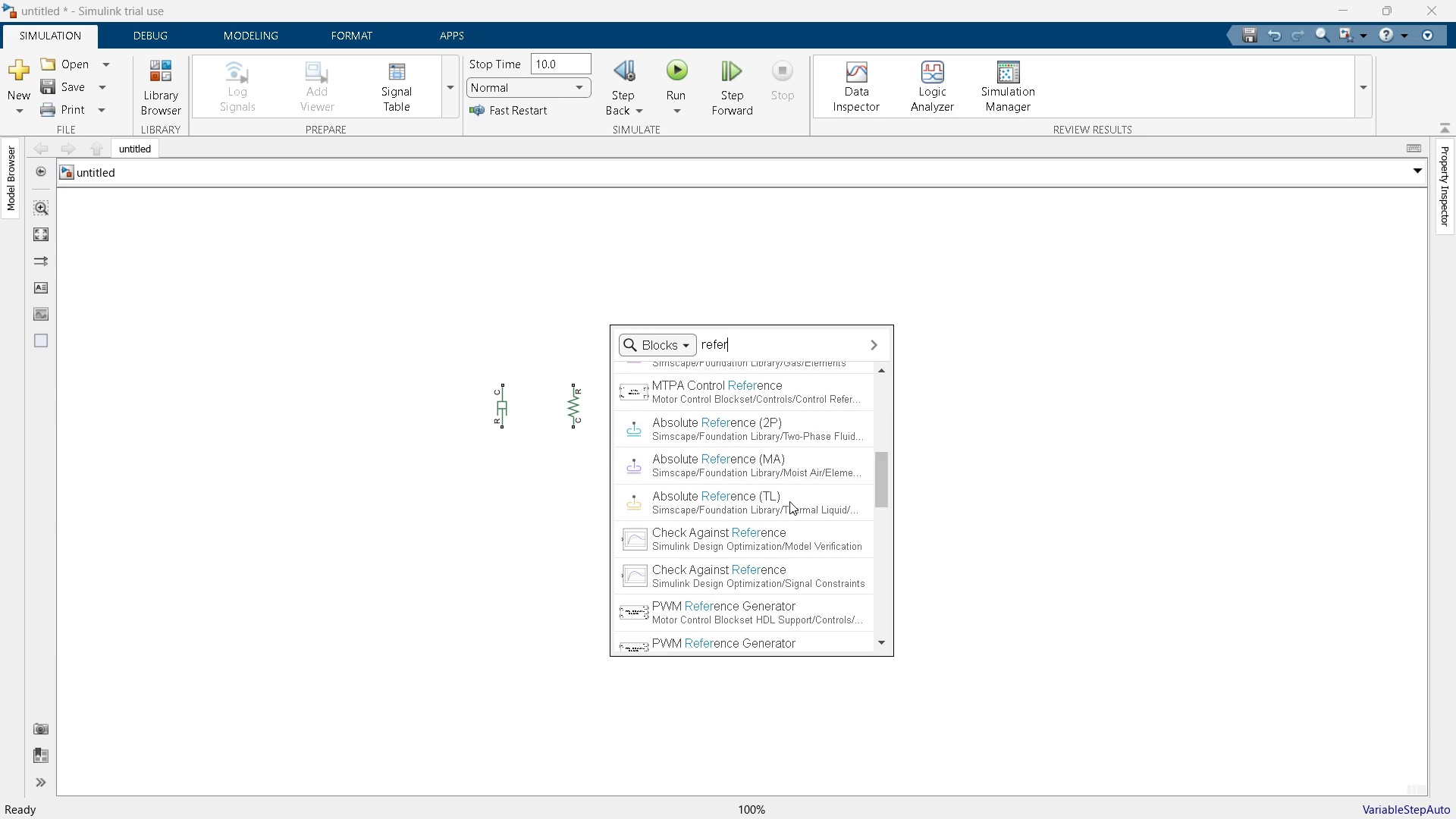 
scroll: coordinate [789, 501], scroll_direction: up, amount: 1.0
 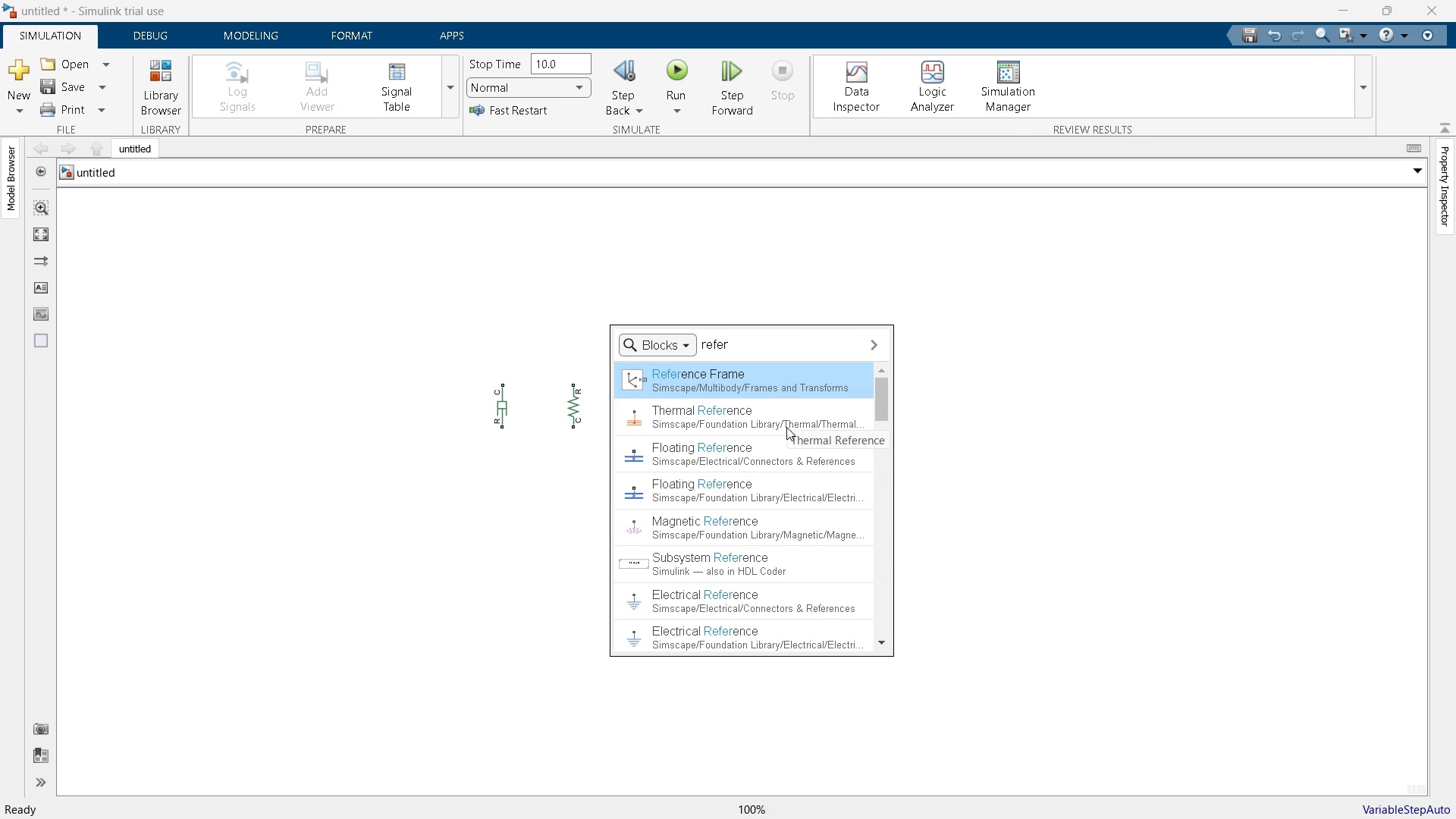 
wait(5.62)
 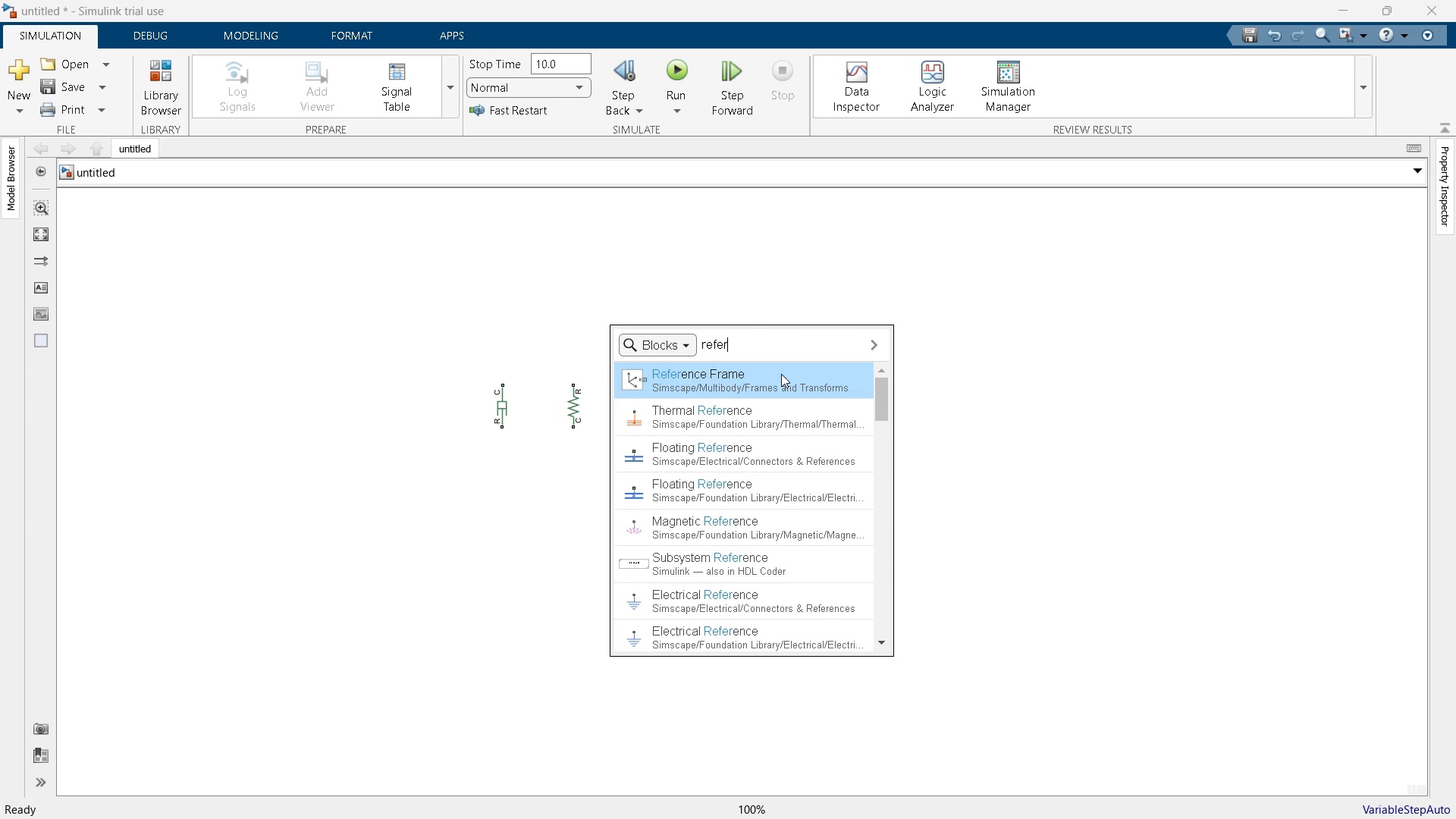 
left_click([796, 269])
 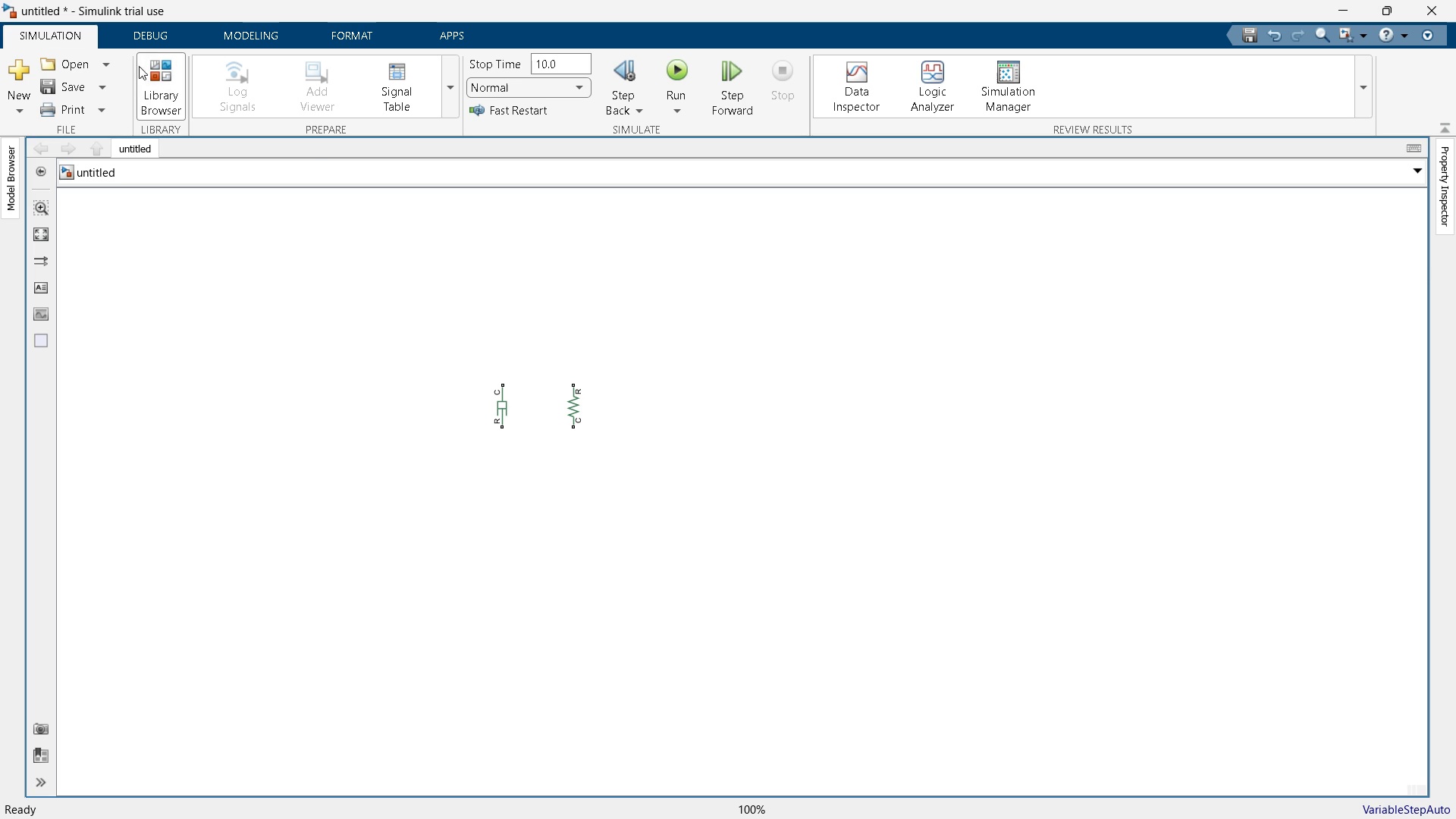 
left_click([153, 79])
 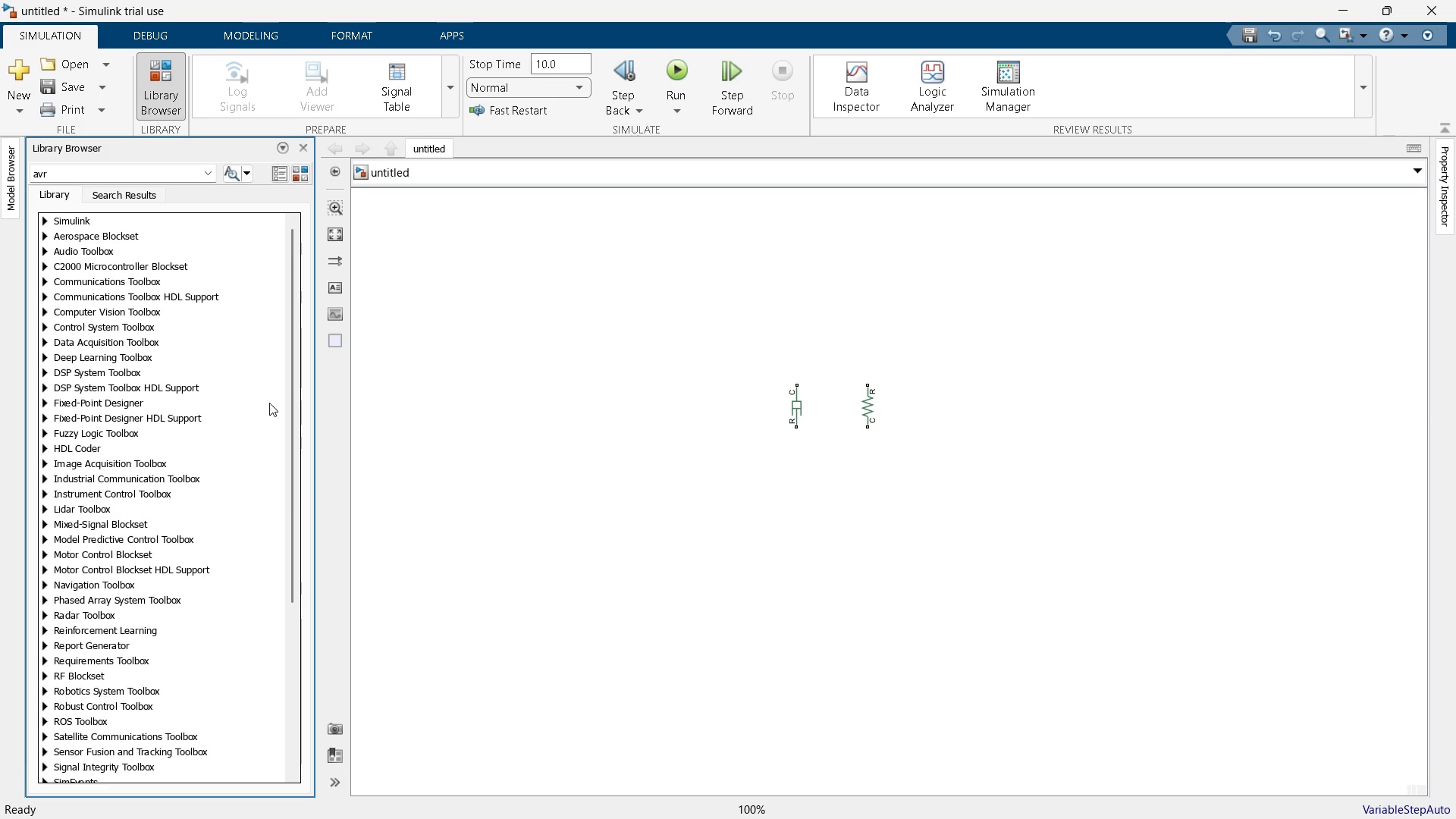 
scroll: coordinate [209, 413], scroll_direction: down, amount: 11.0
 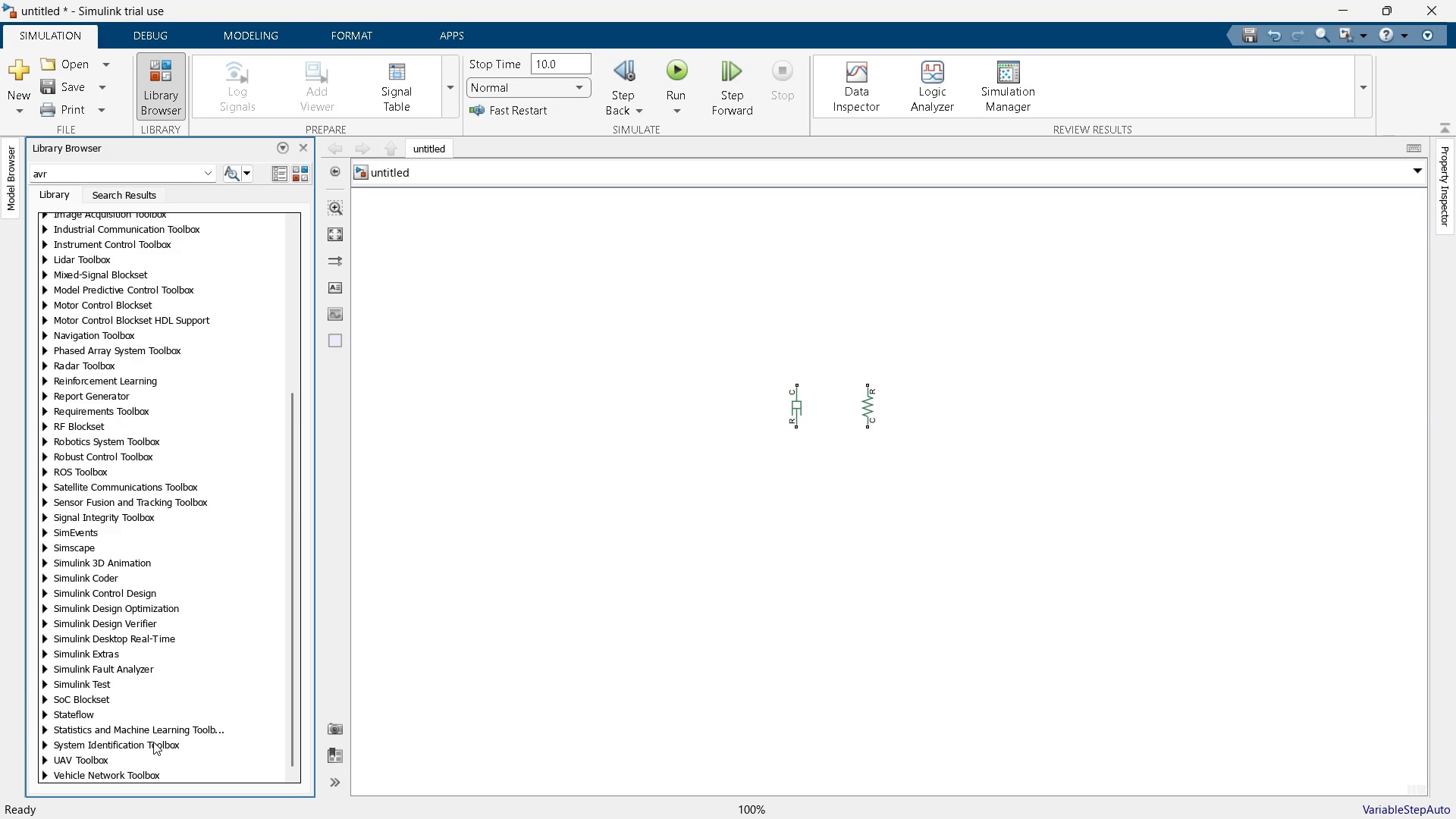 
scroll: coordinate [153, 742], scroll_direction: up, amount: 8.0
 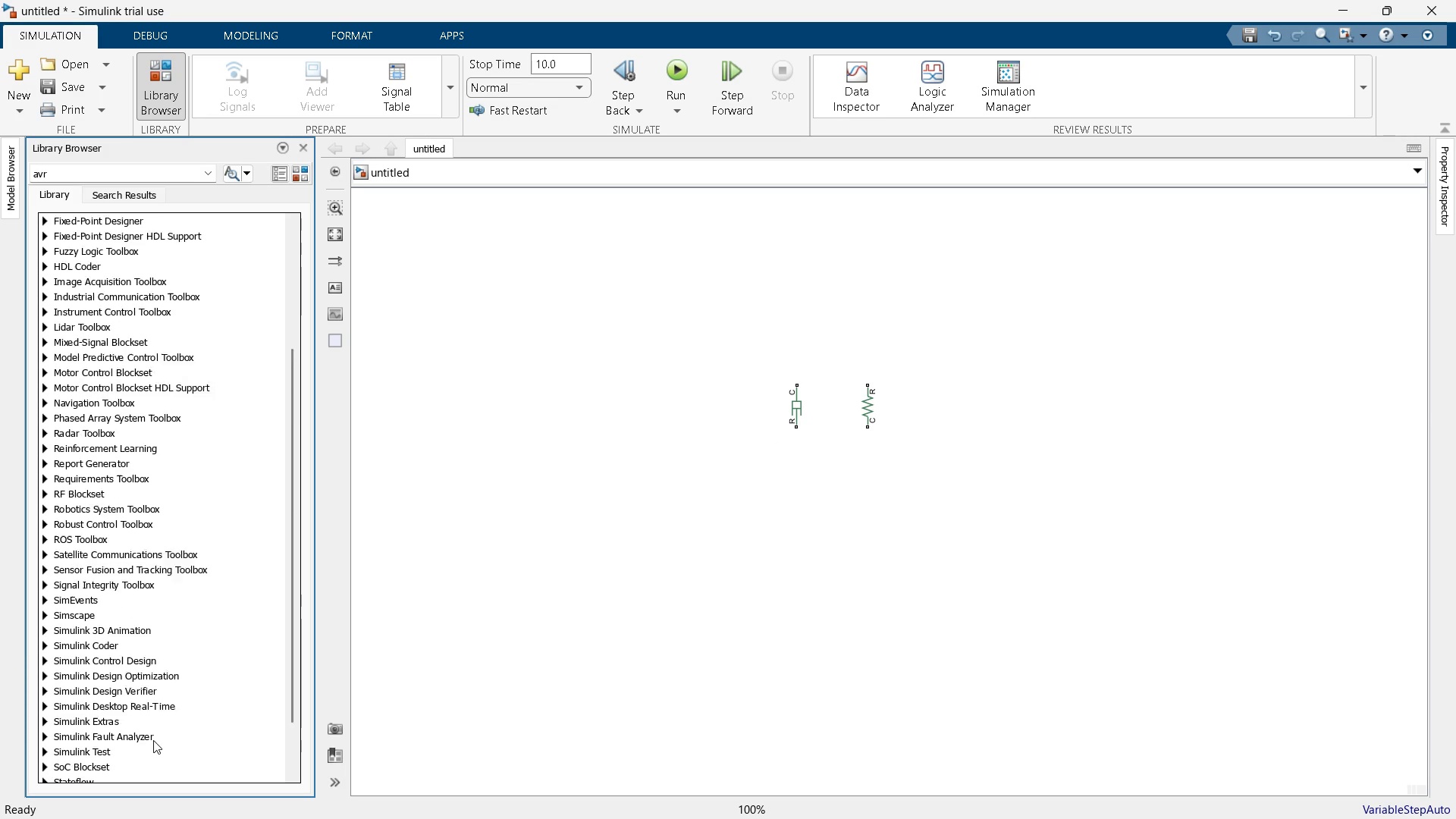 
scroll: coordinate [152, 740], scroll_direction: down, amount: 11.0
 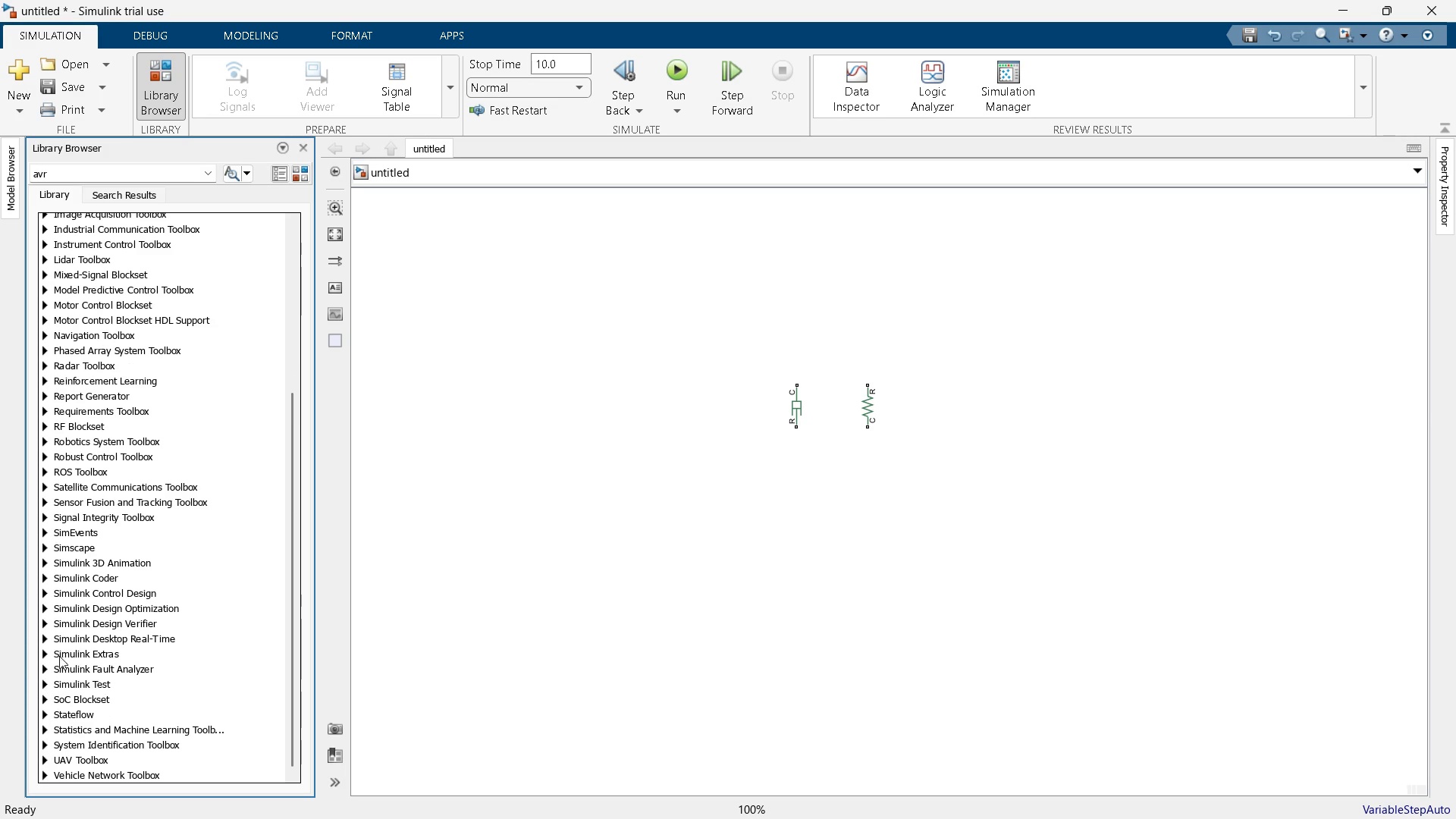 
left_click([46, 544])
 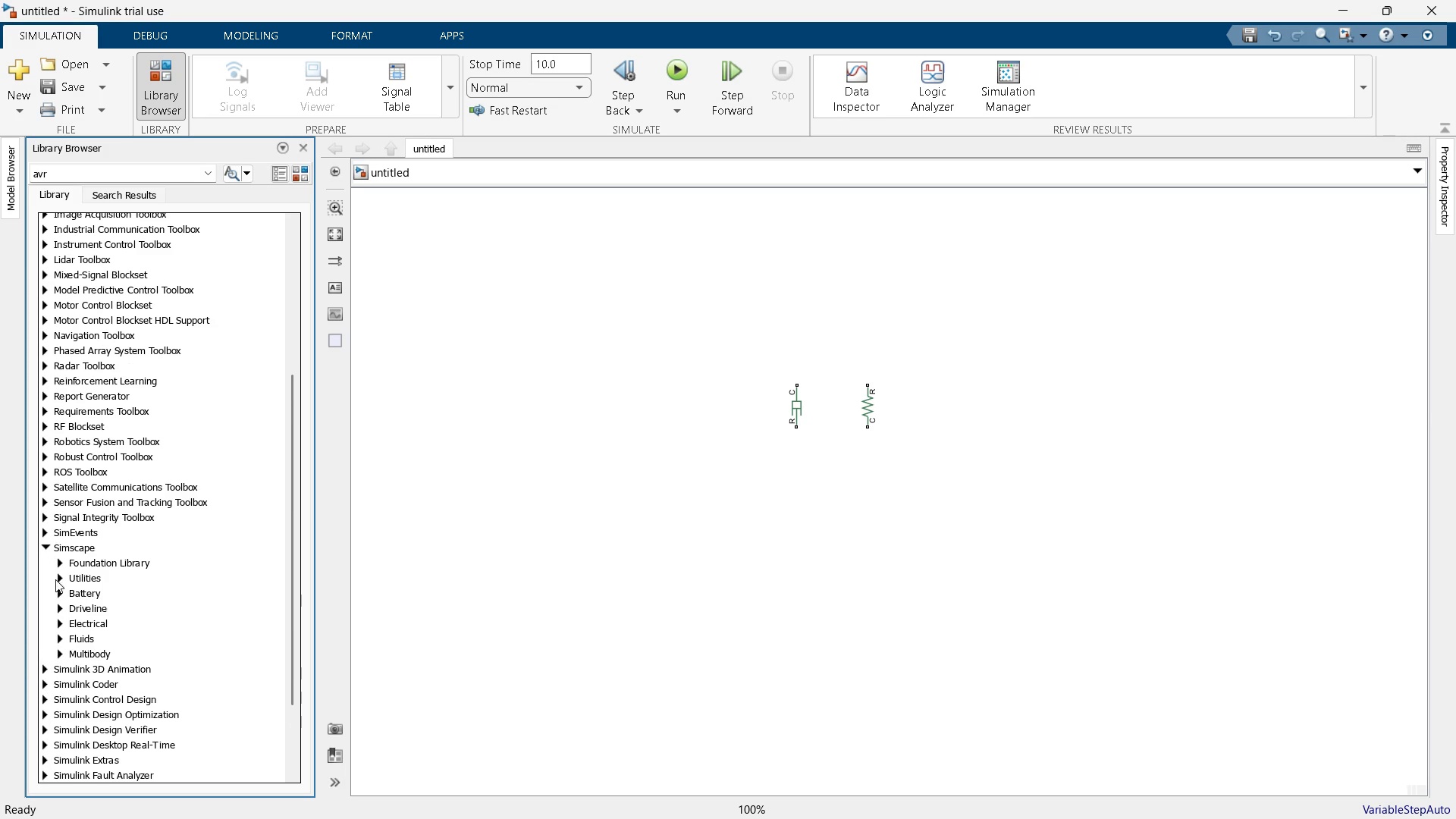 
left_click([57, 560])
 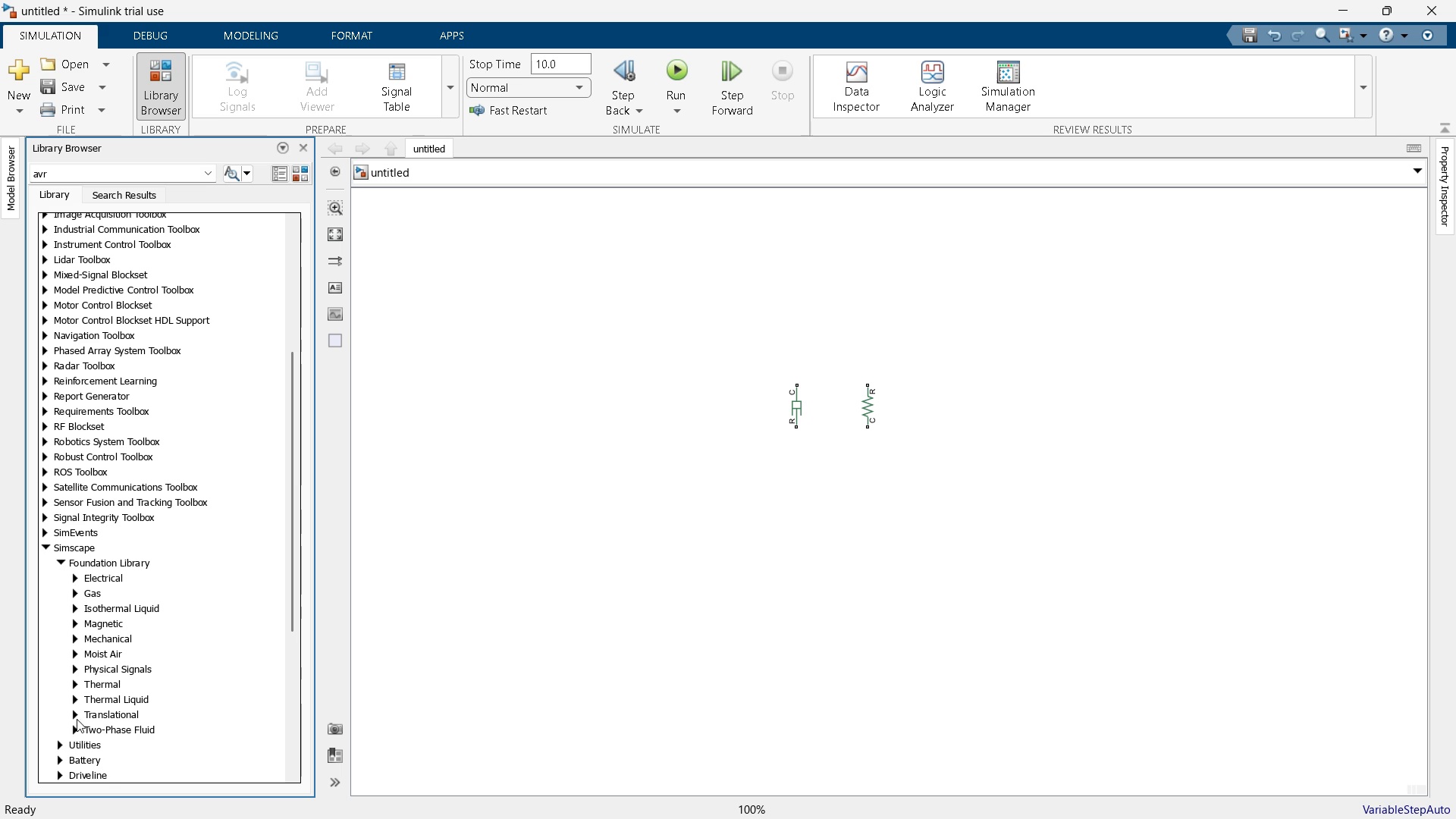 
left_click([76, 711])